 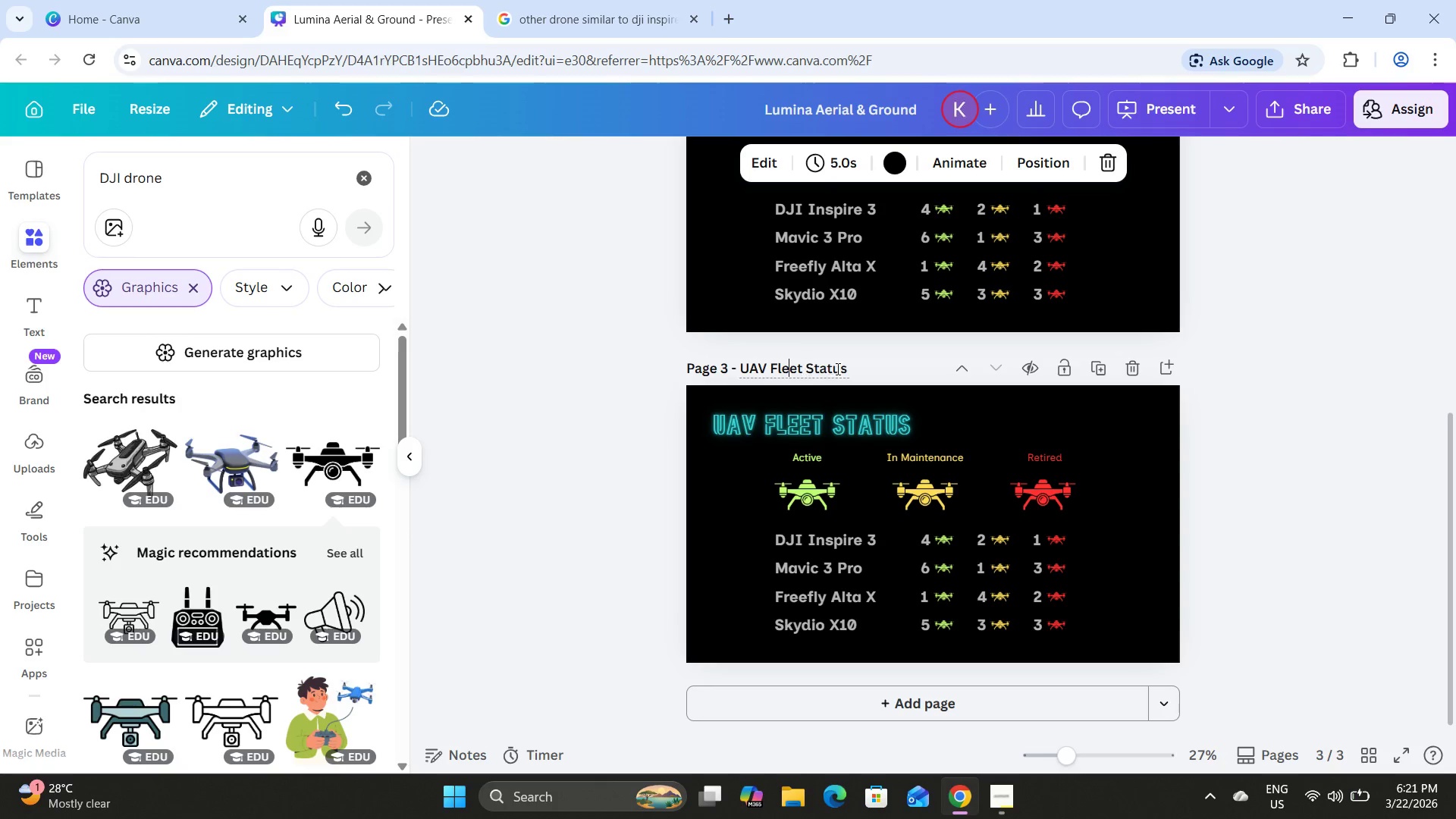 
left_click_drag(start_coordinate=[846, 371], to_coordinate=[736, 362])
 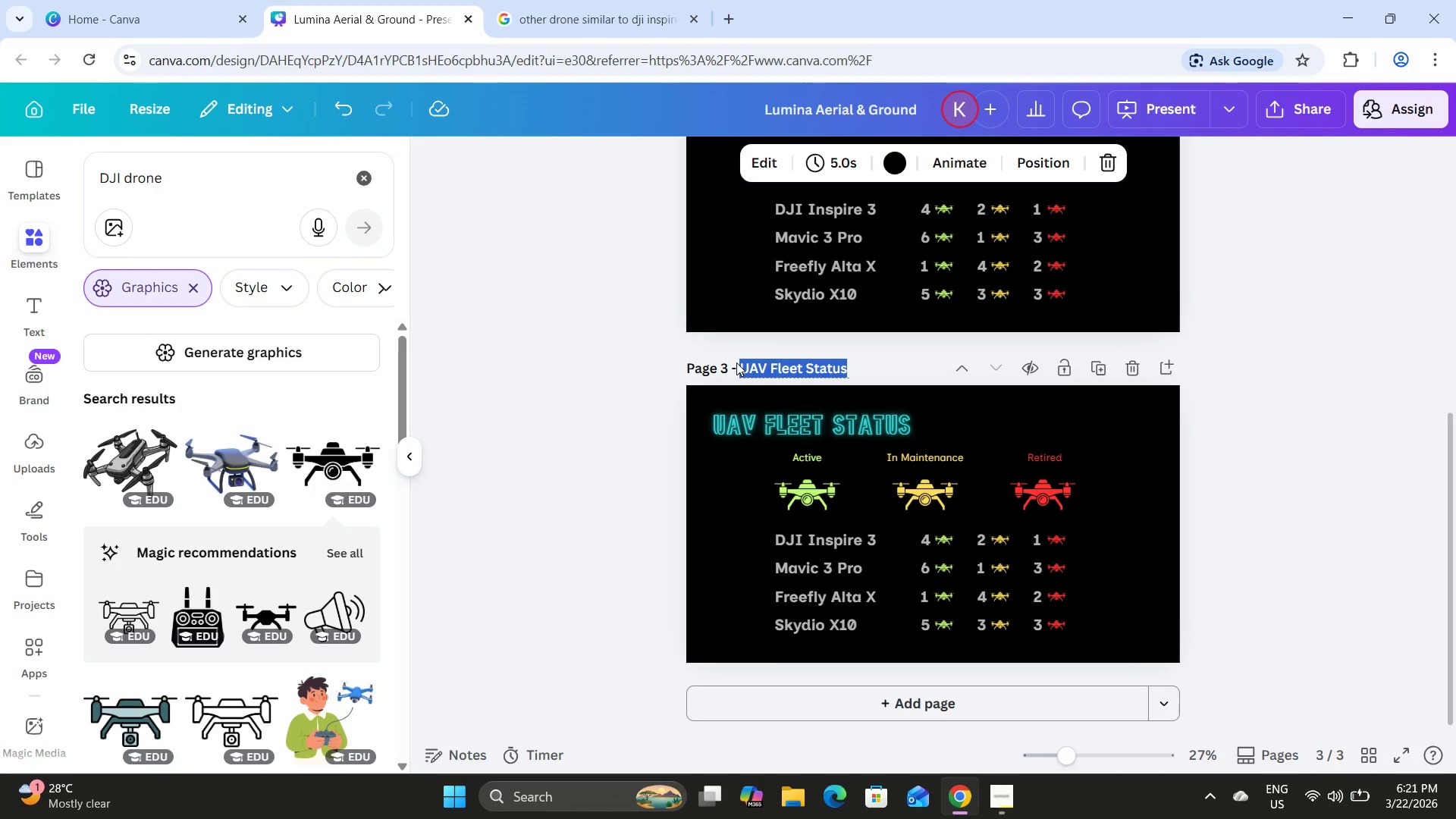 
type(GR)
key(Backspace)
type(round Camera Inventory)
 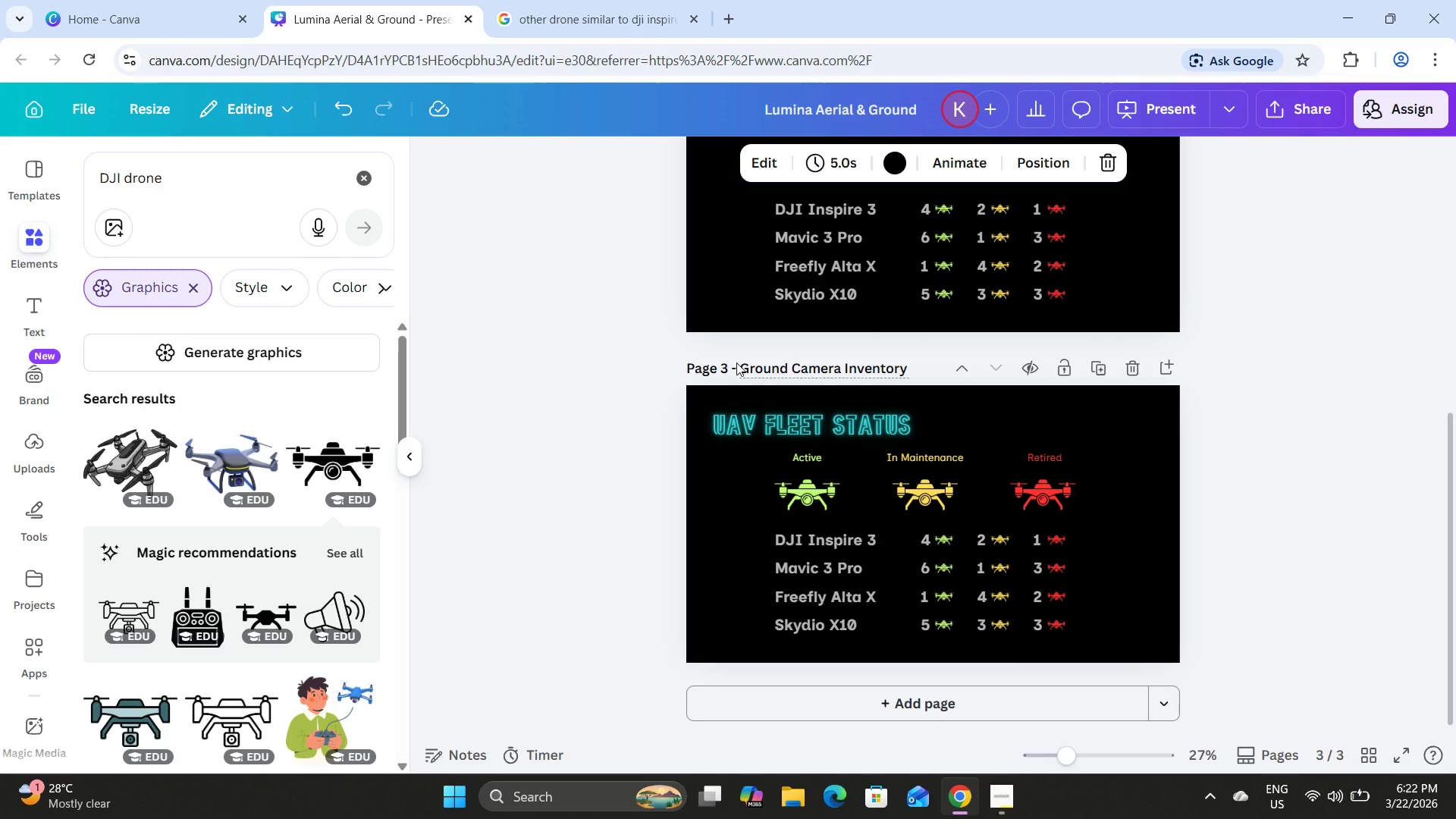 
wait(11.25)
 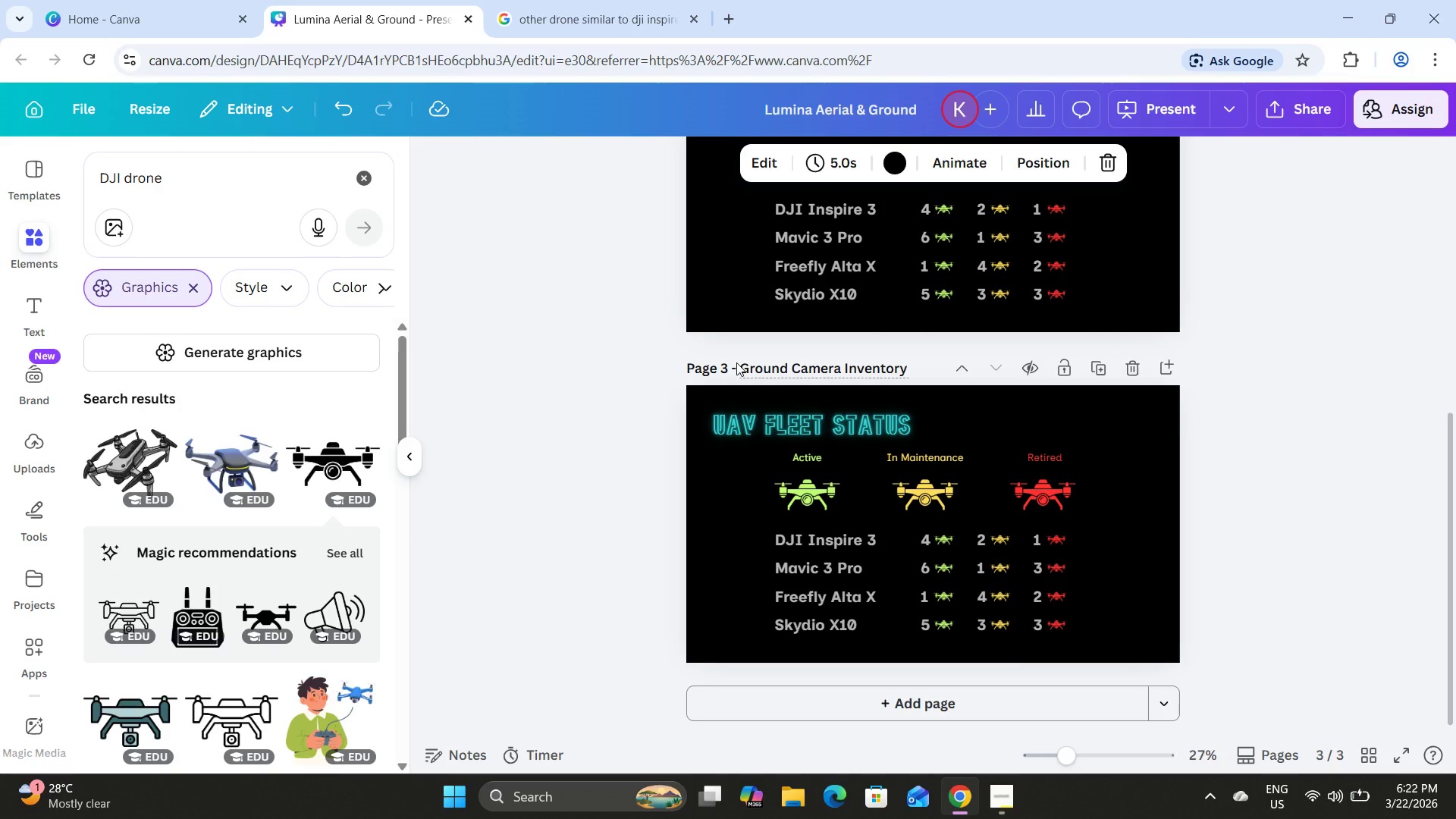 
double_click([821, 428])
 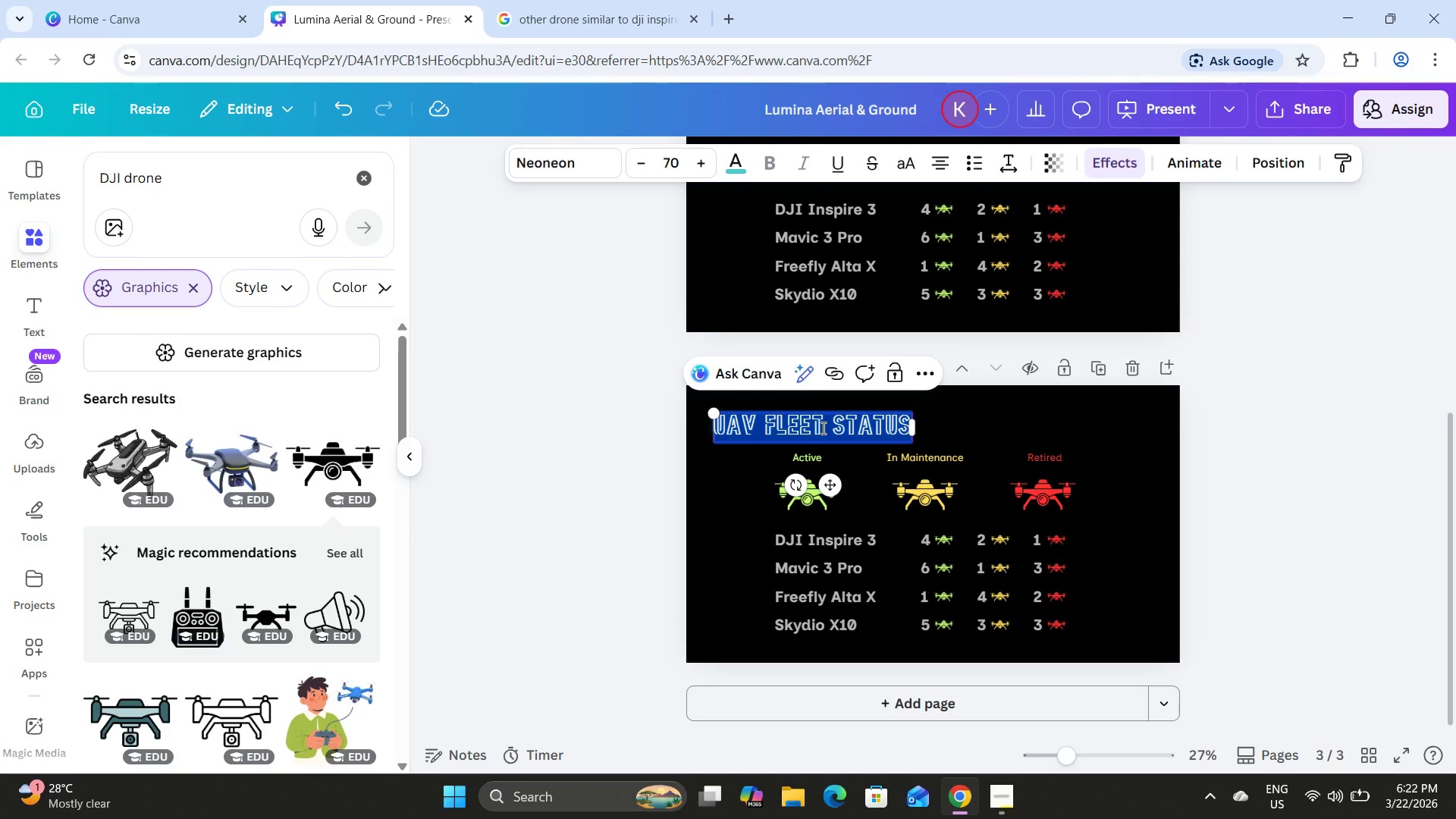 
type(GROUND CAMERA INVENTORY)
 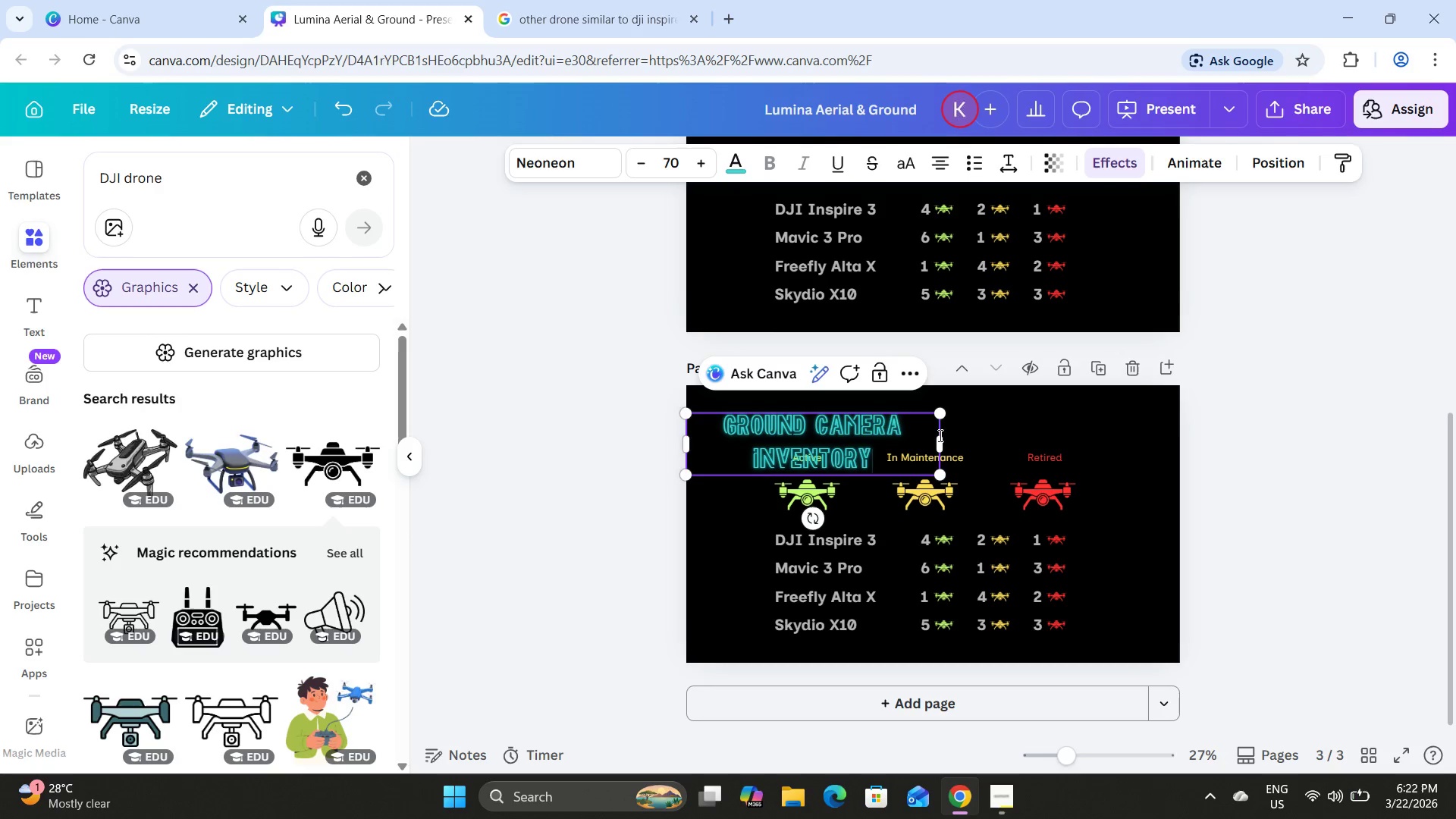 
left_click_drag(start_coordinate=[944, 444], to_coordinate=[997, 435])
 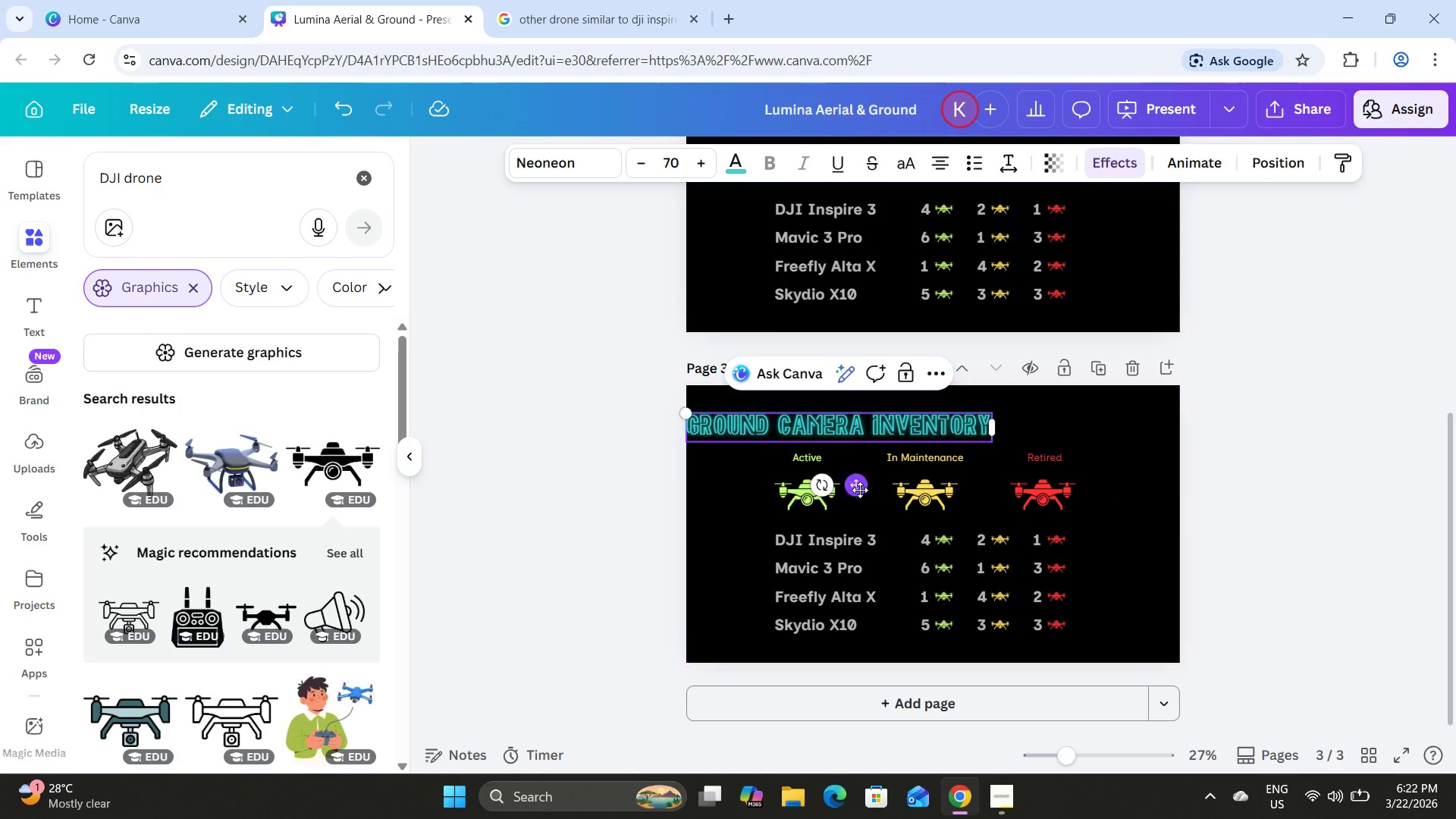 
left_click_drag(start_coordinate=[860, 492], to_coordinate=[890, 491])
 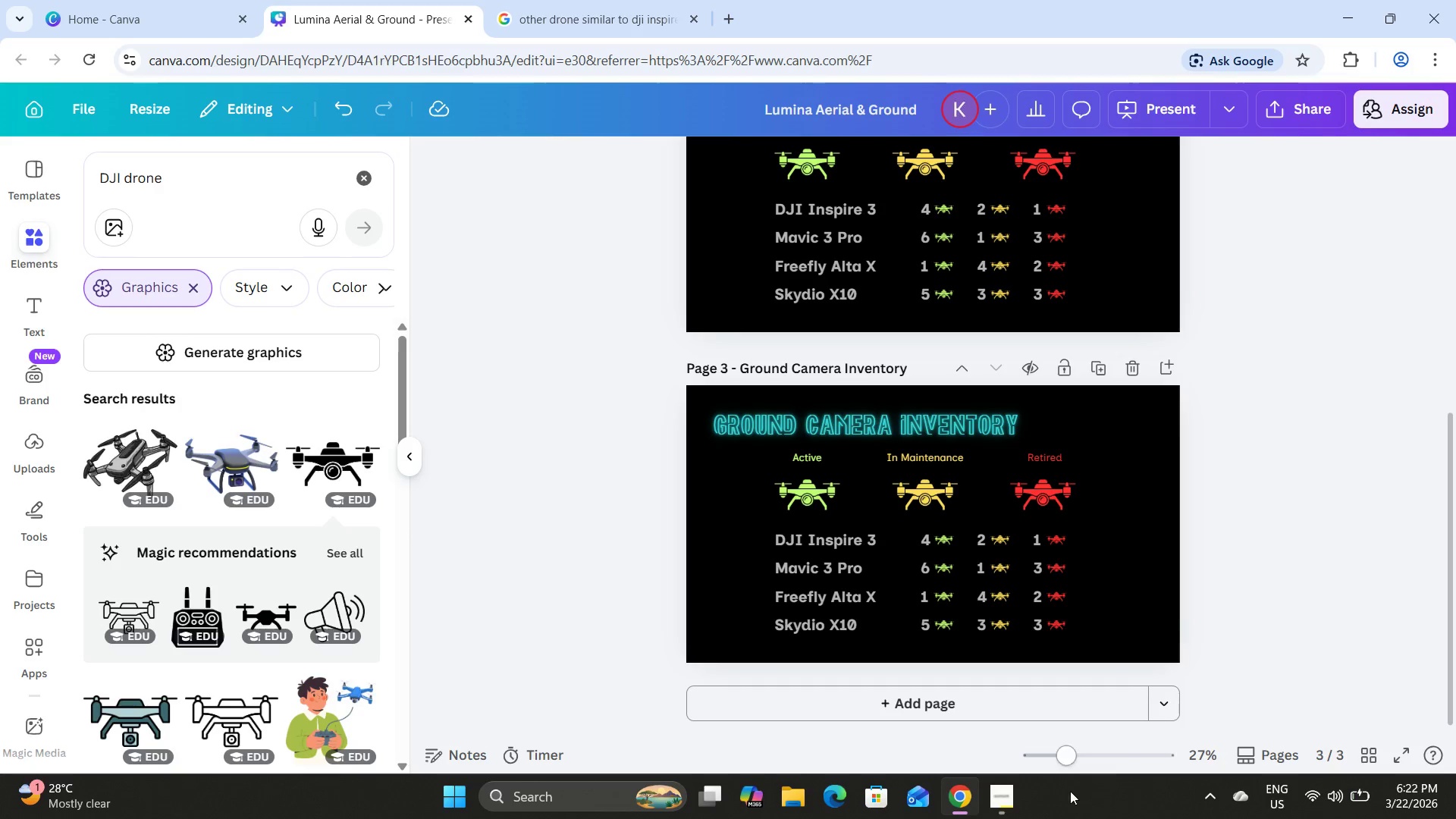 
left_click([1002, 783])